 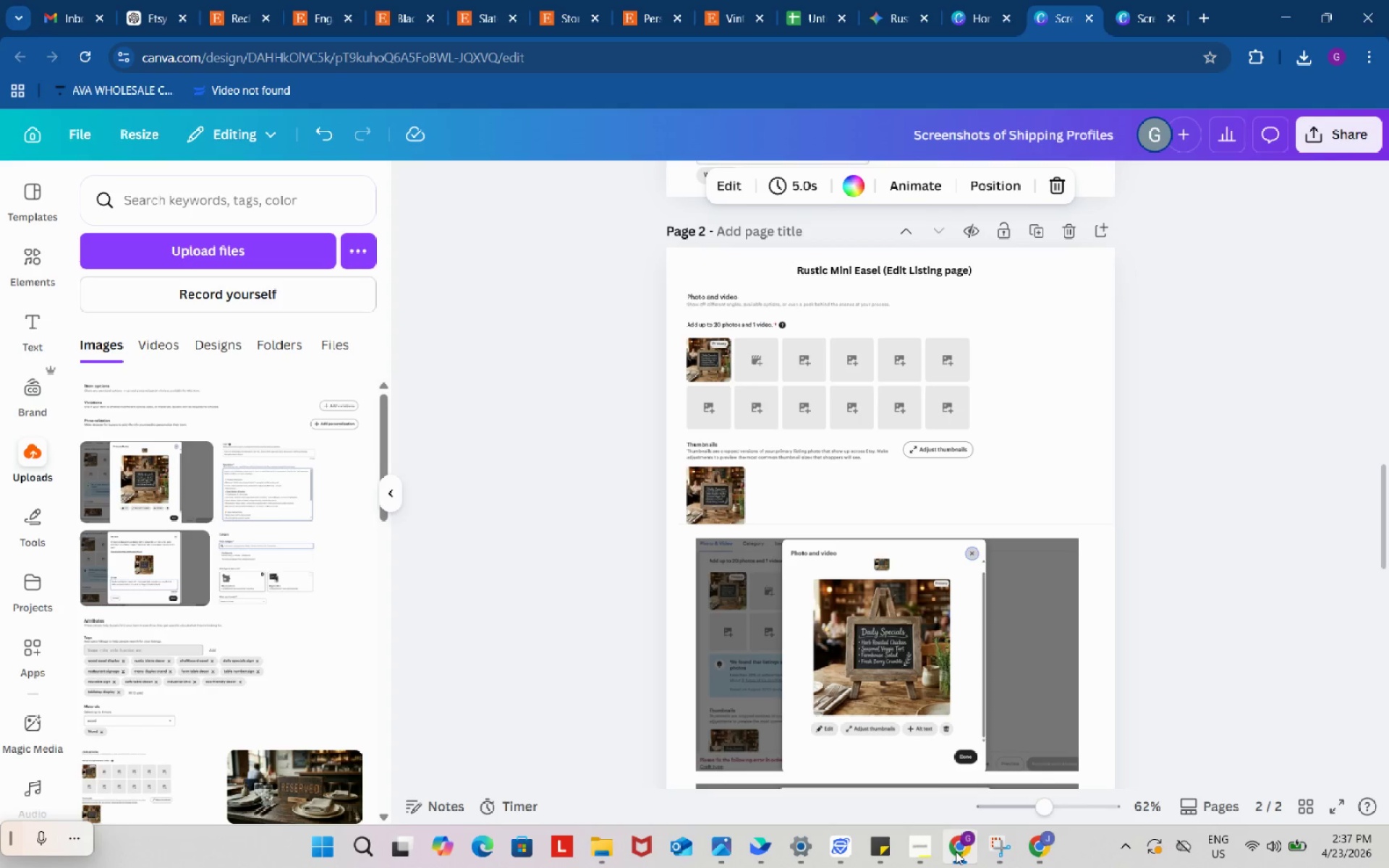 
double_click([846, 267])
 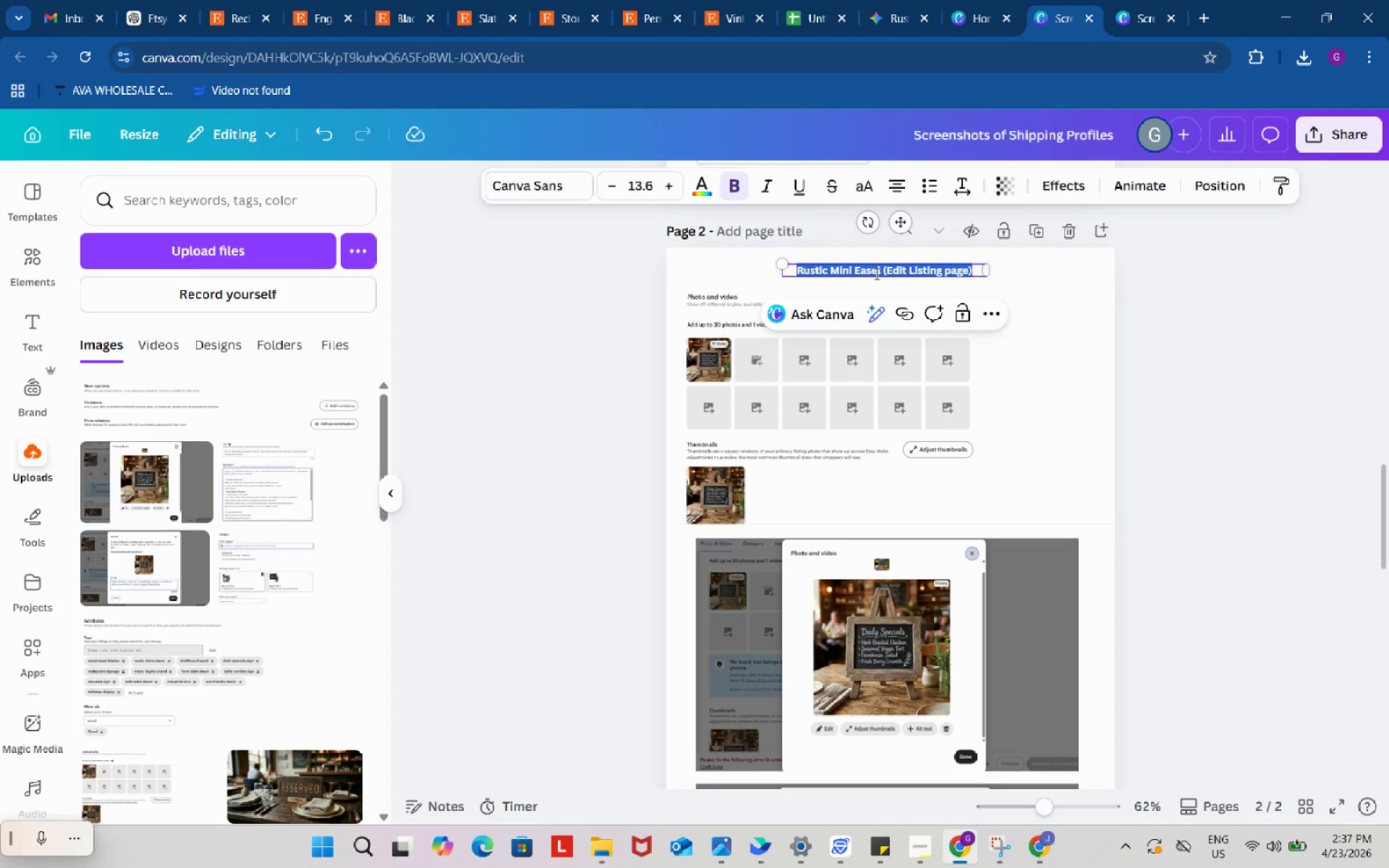 
left_click([875, 273])
 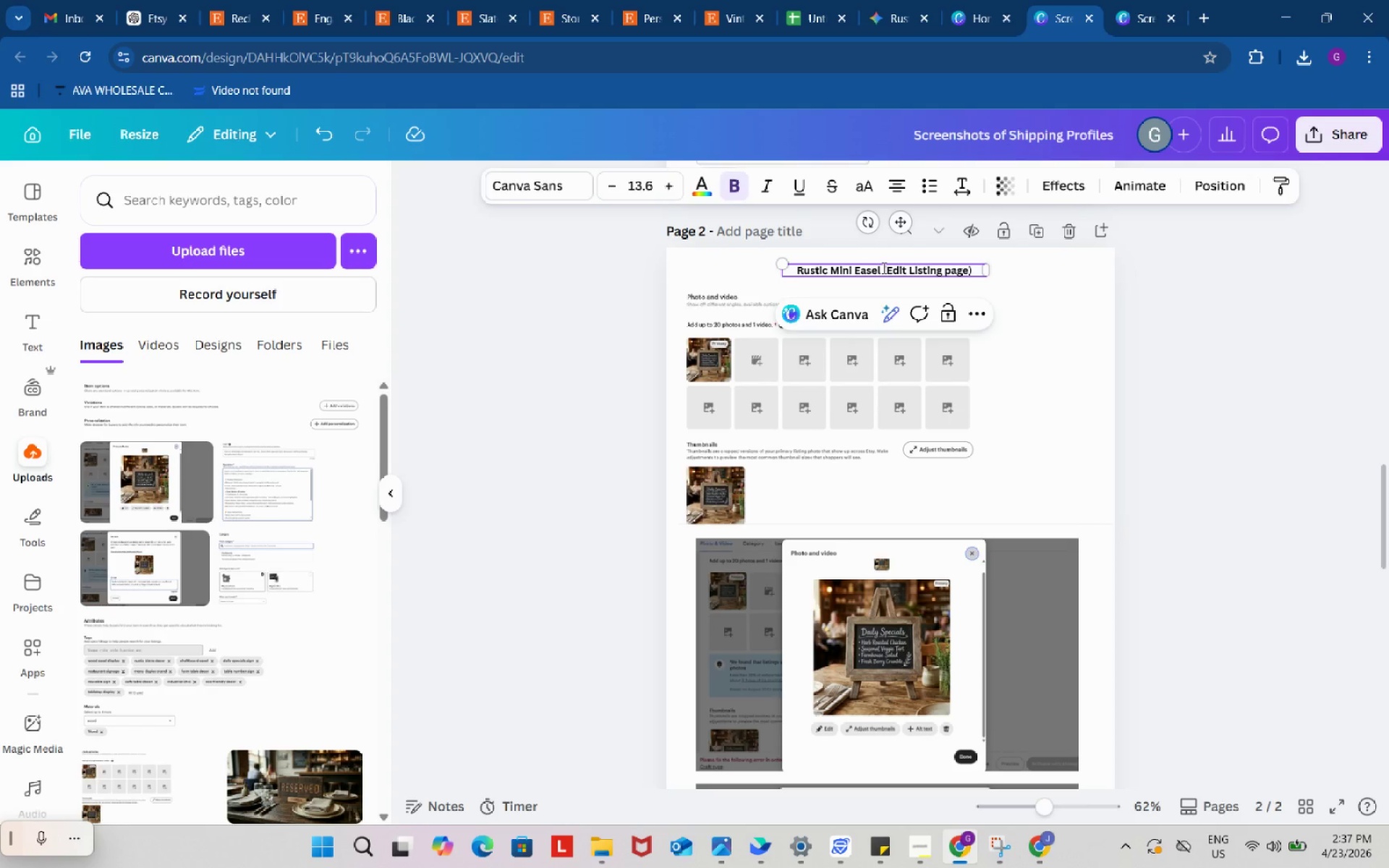 
left_click_drag(start_coordinate=[883, 268], to_coordinate=[773, 271])
 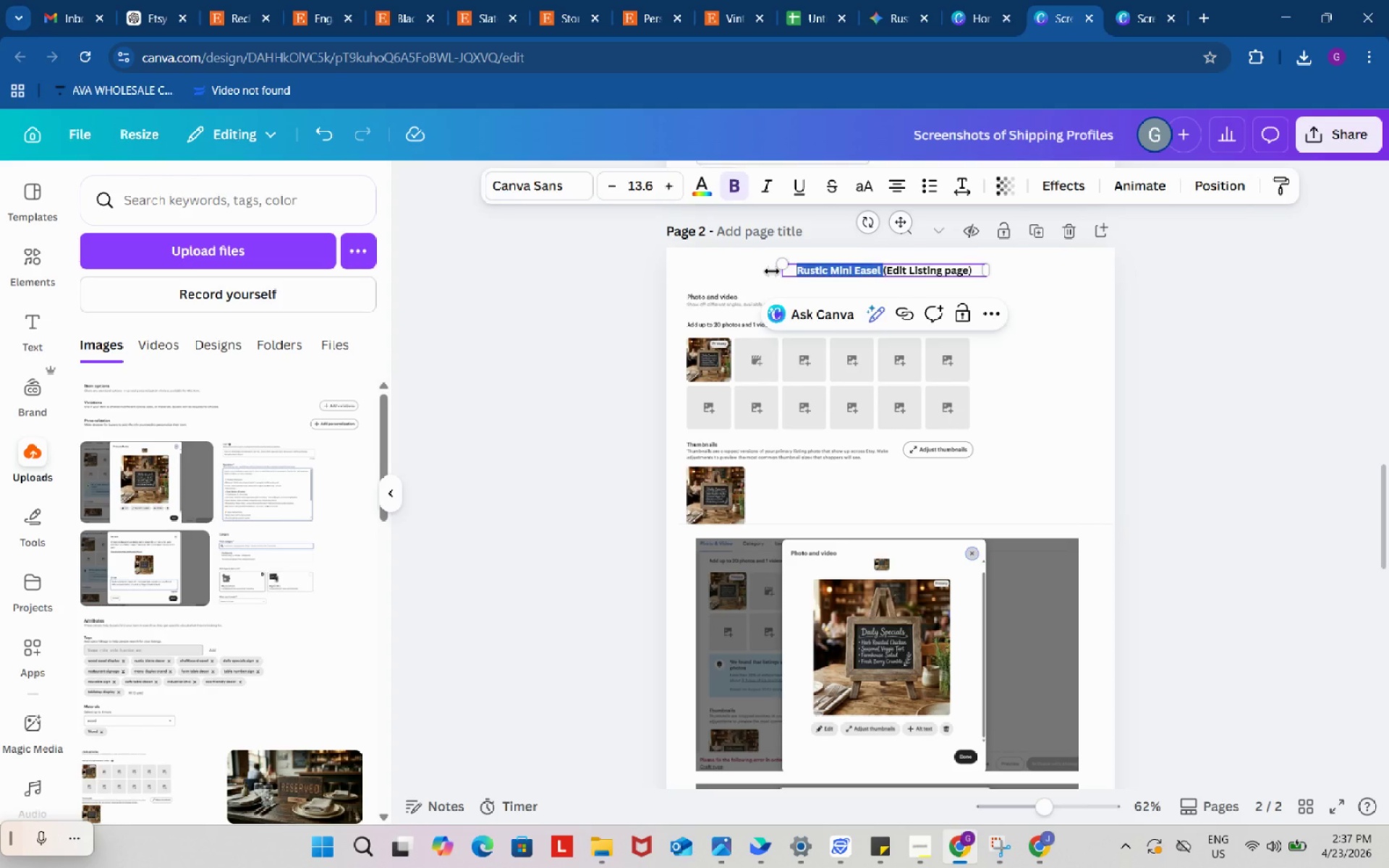 
key(Control+ControlLeft)
 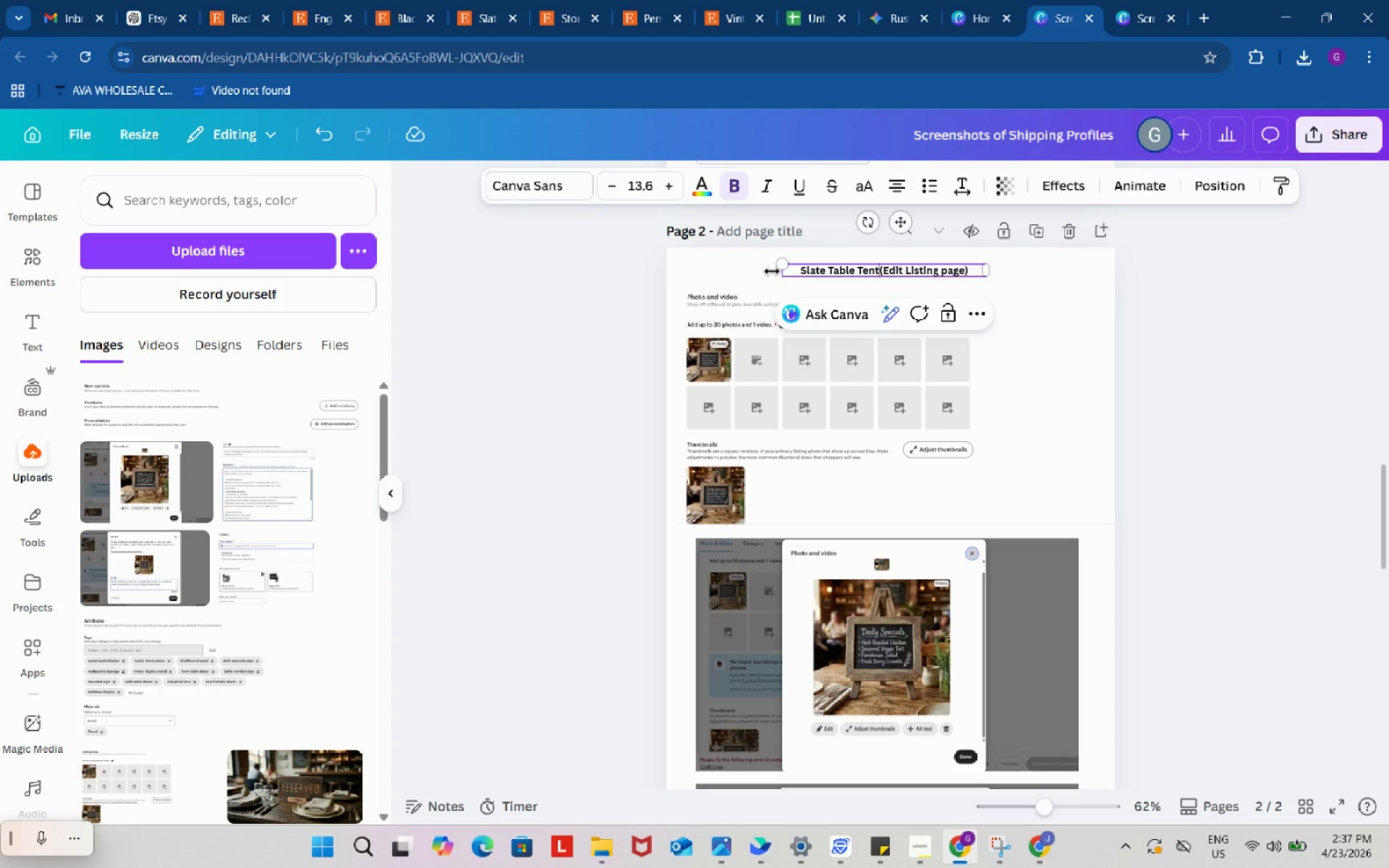 
key(Control+V)
 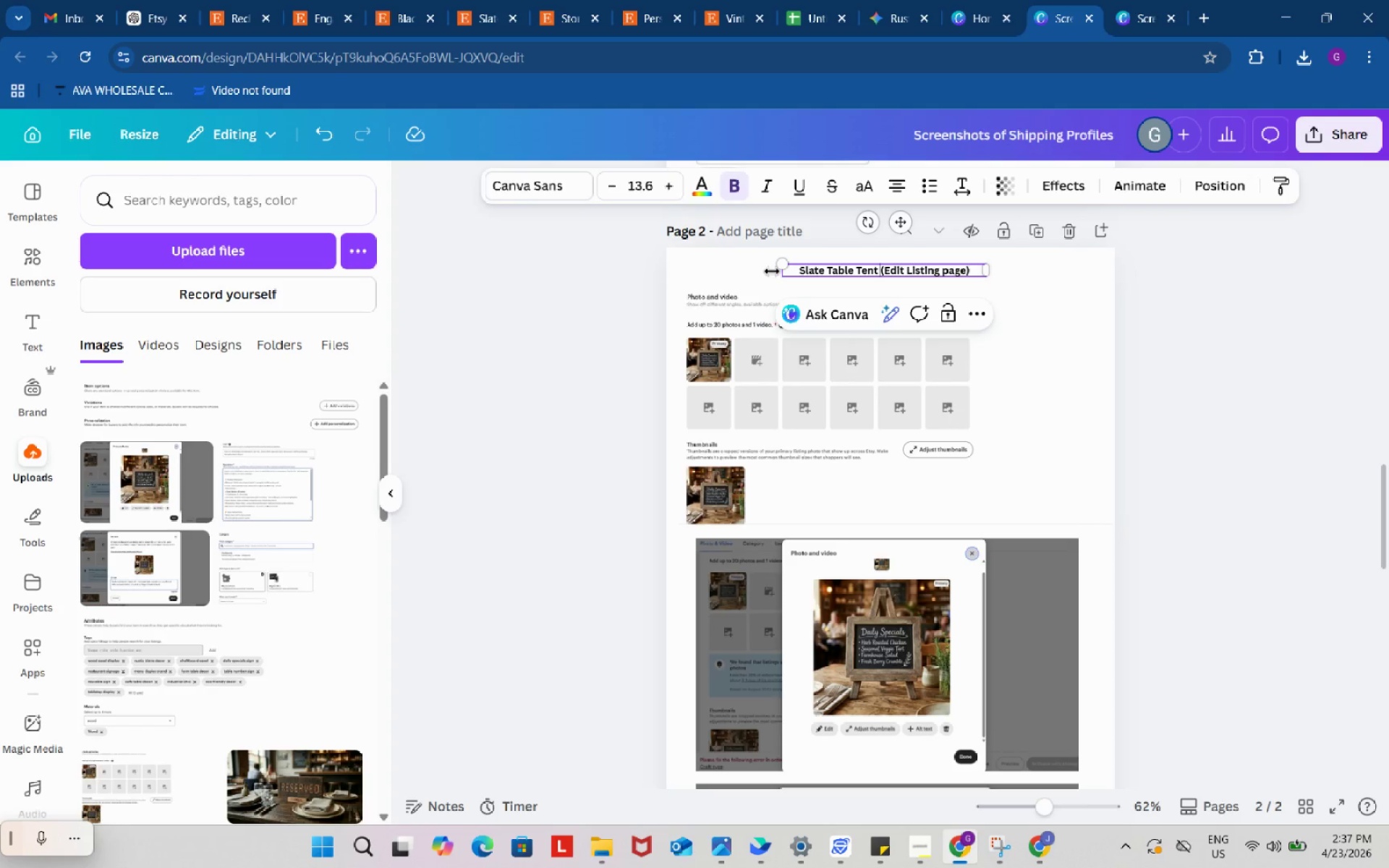 
key(Space)
 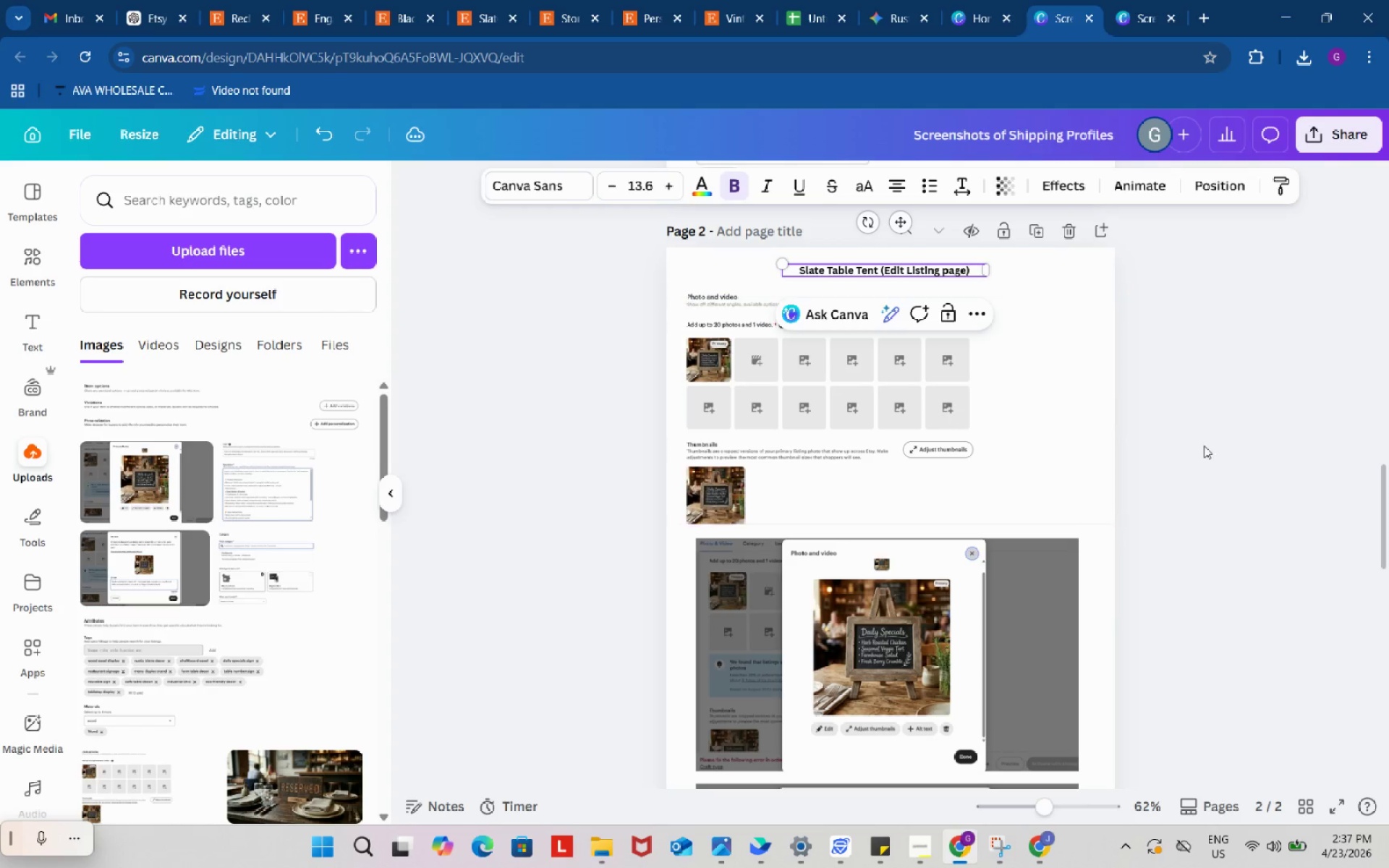 
left_click([1228, 453])
 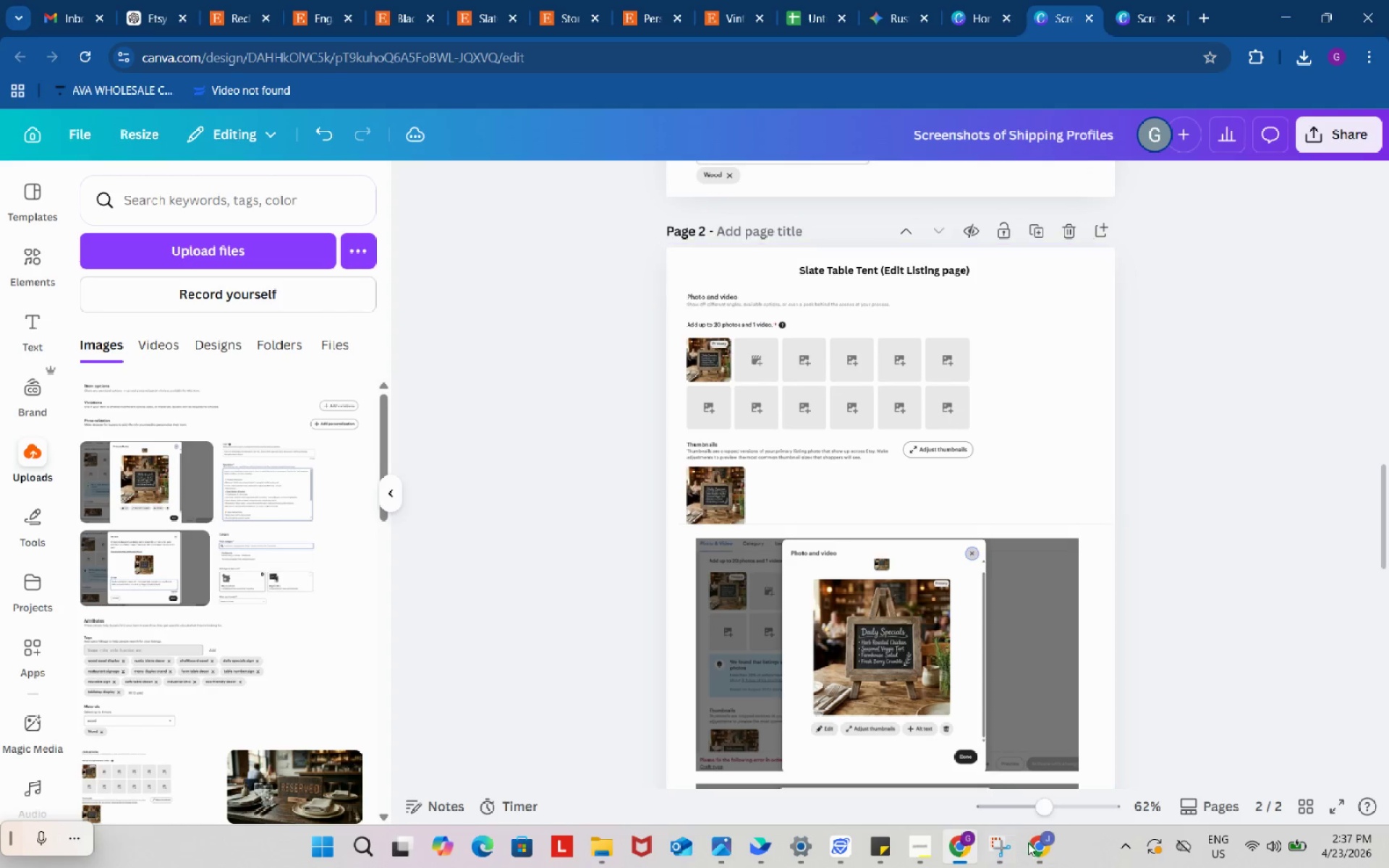 
left_click([1050, 862])
 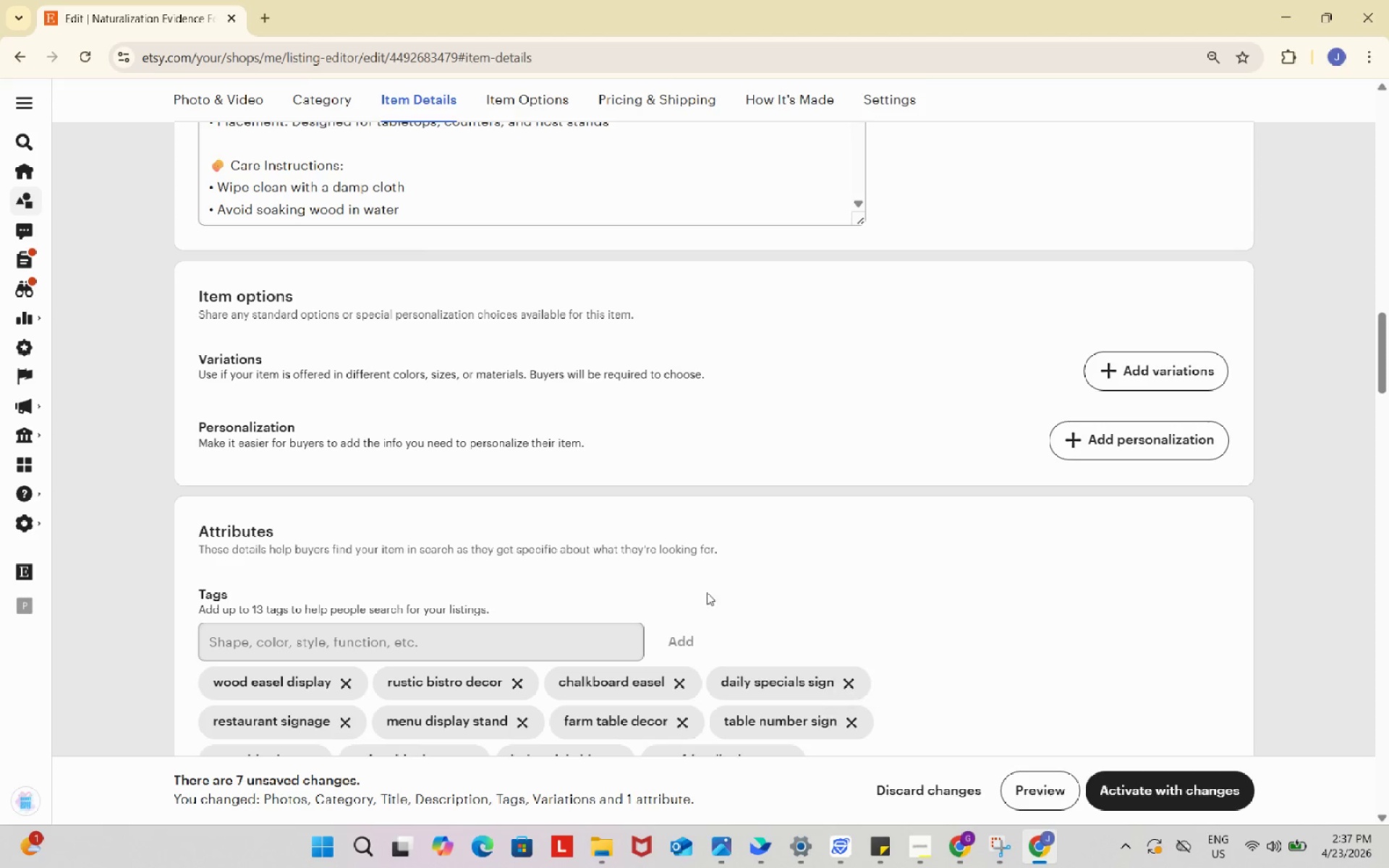 
scroll: coordinate [705, 584], scroll_direction: up, amount: 25.0
 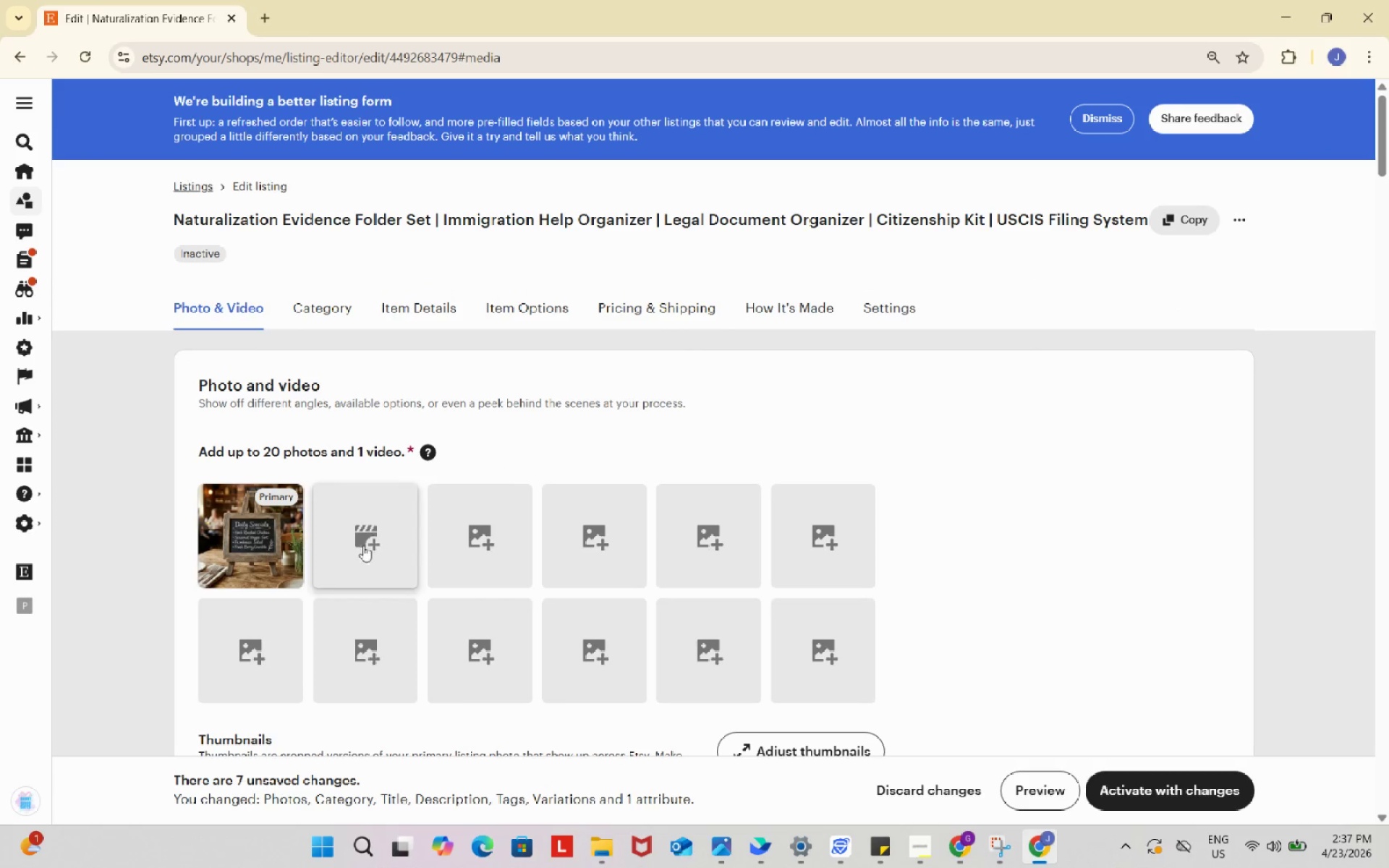 
wait(7.19)
 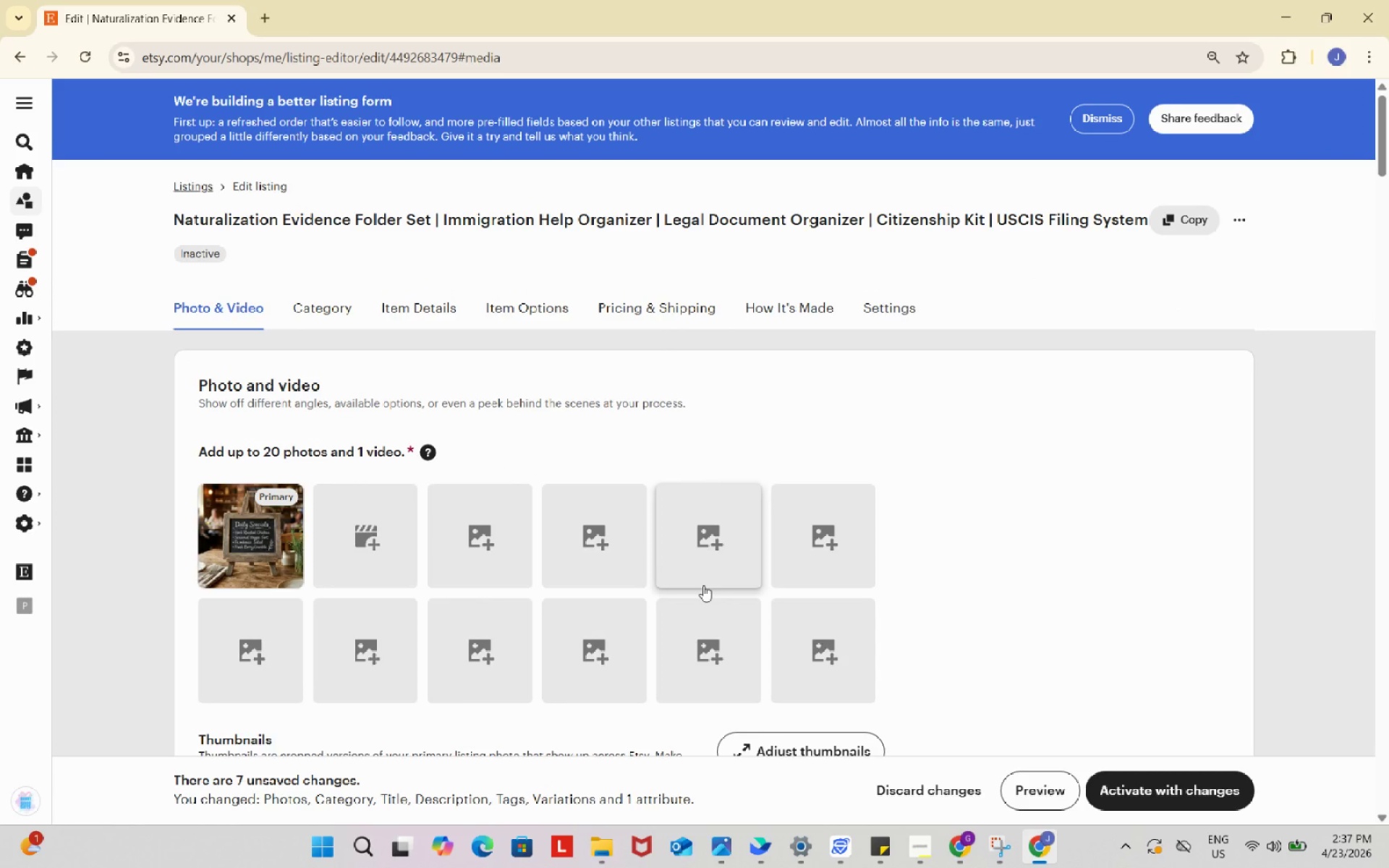 
left_click([476, 532])
 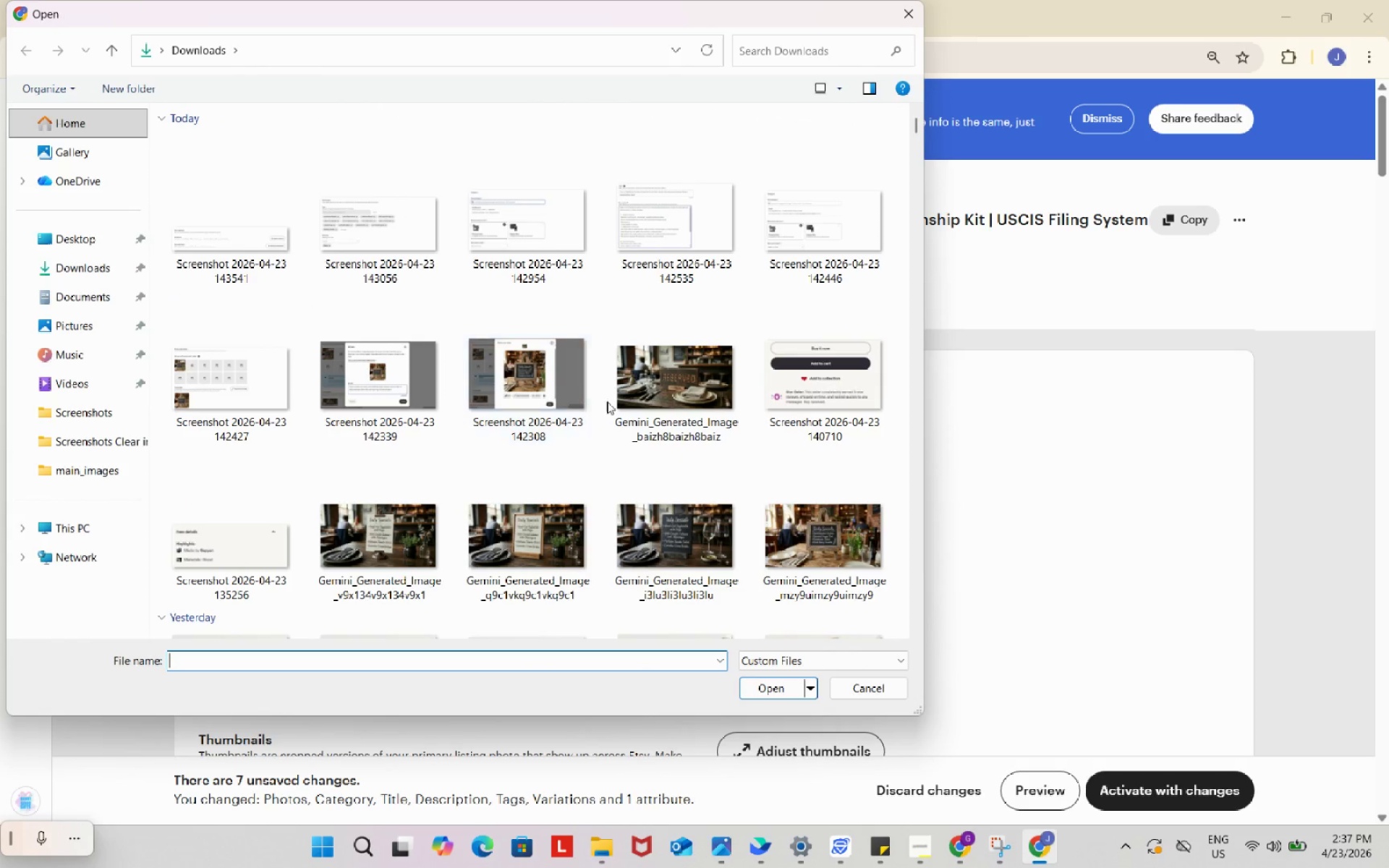 
scroll: coordinate [592, 459], scroll_direction: down, amount: 1.0
 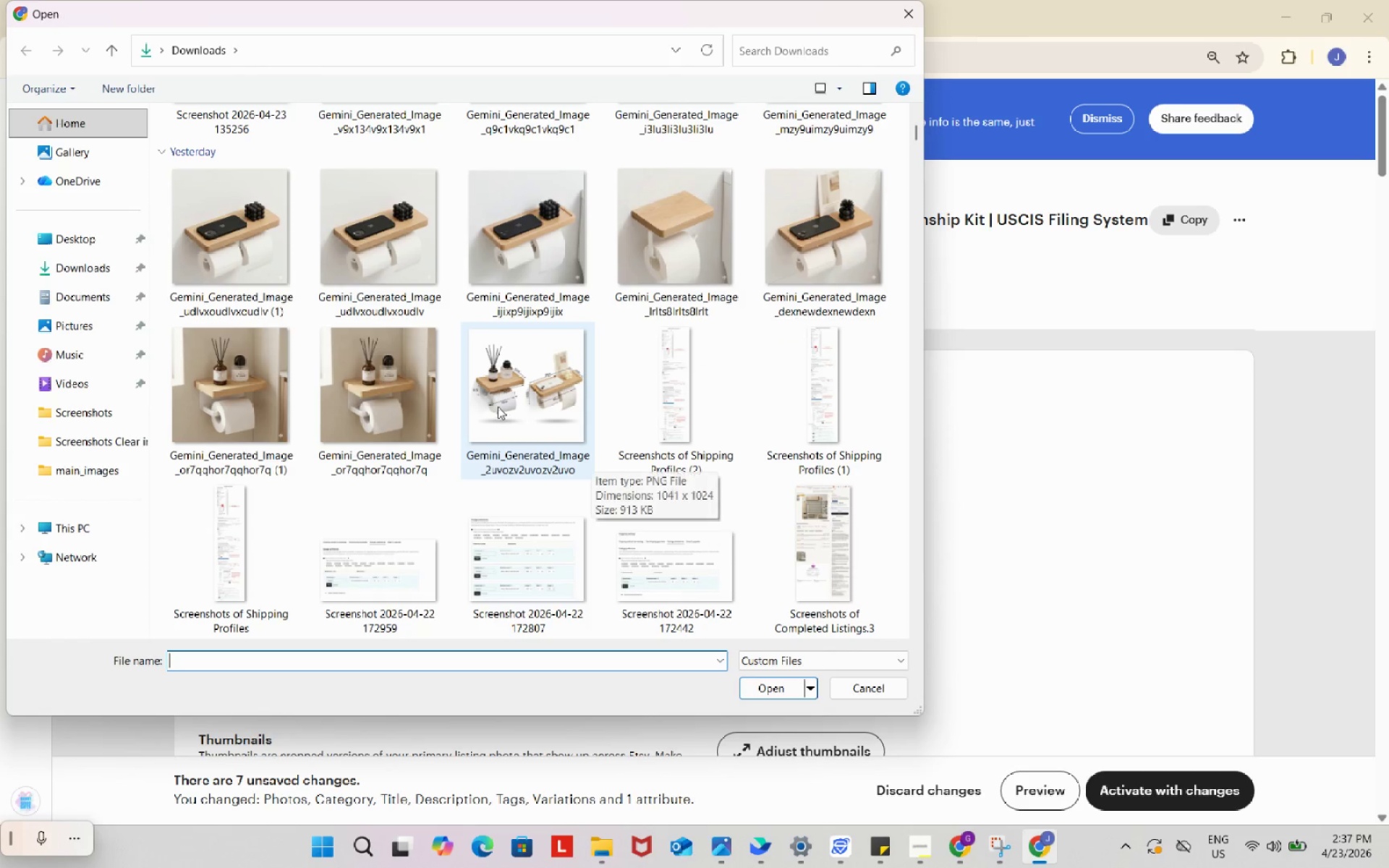 
scroll: coordinate [497, 405], scroll_direction: up, amount: 2.0
 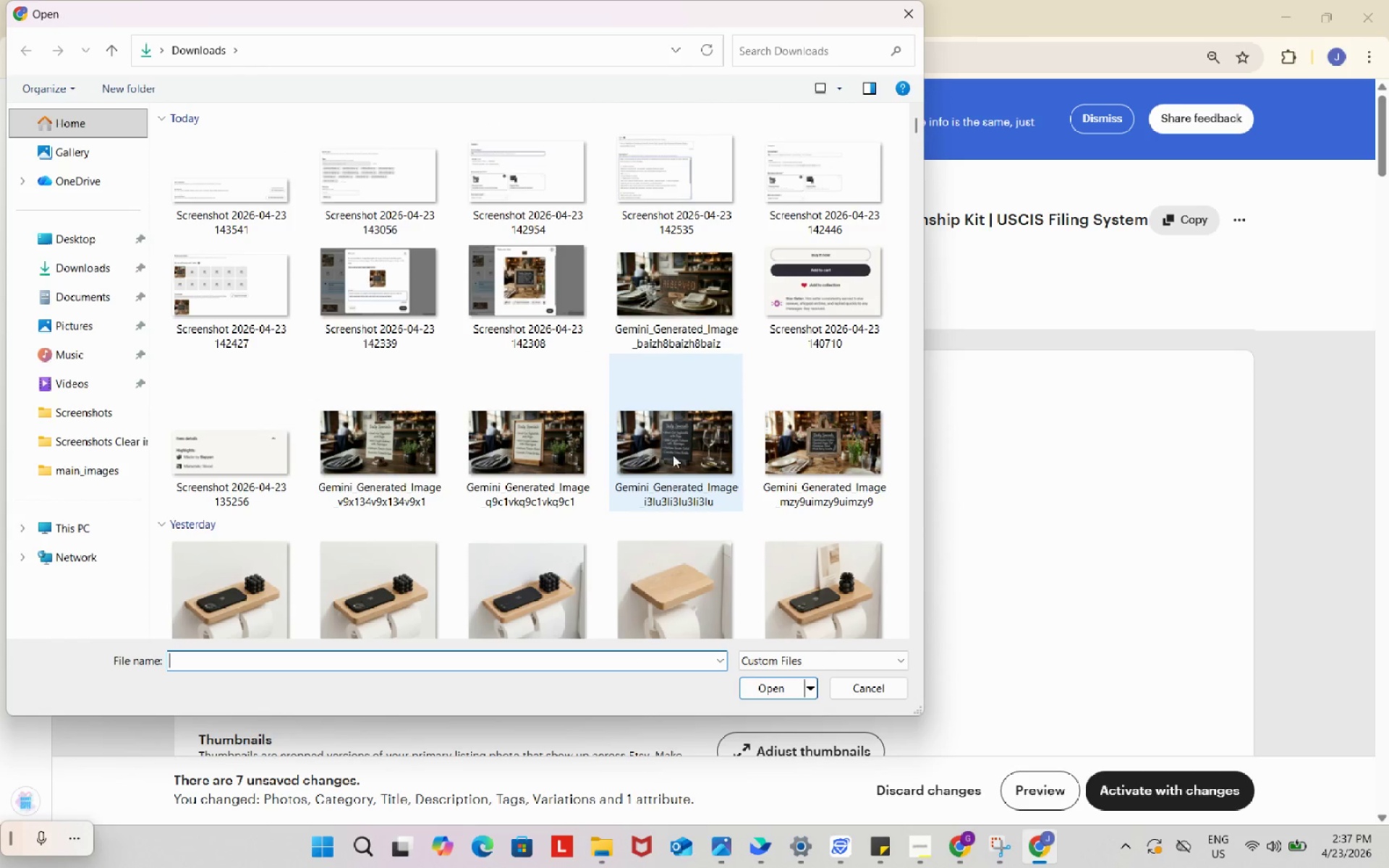 
left_click([698, 453])
 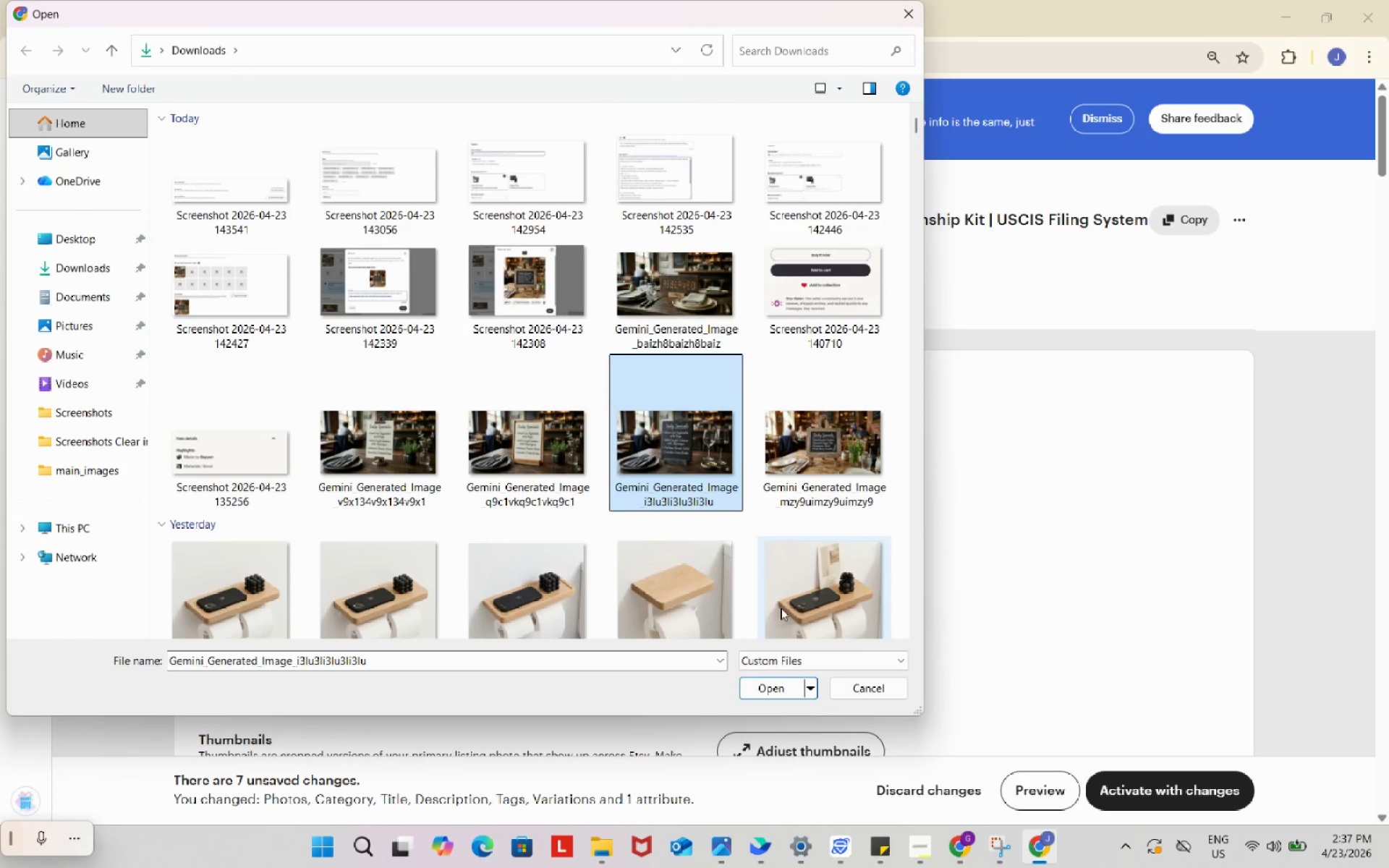 
mouse_move([781, 629])
 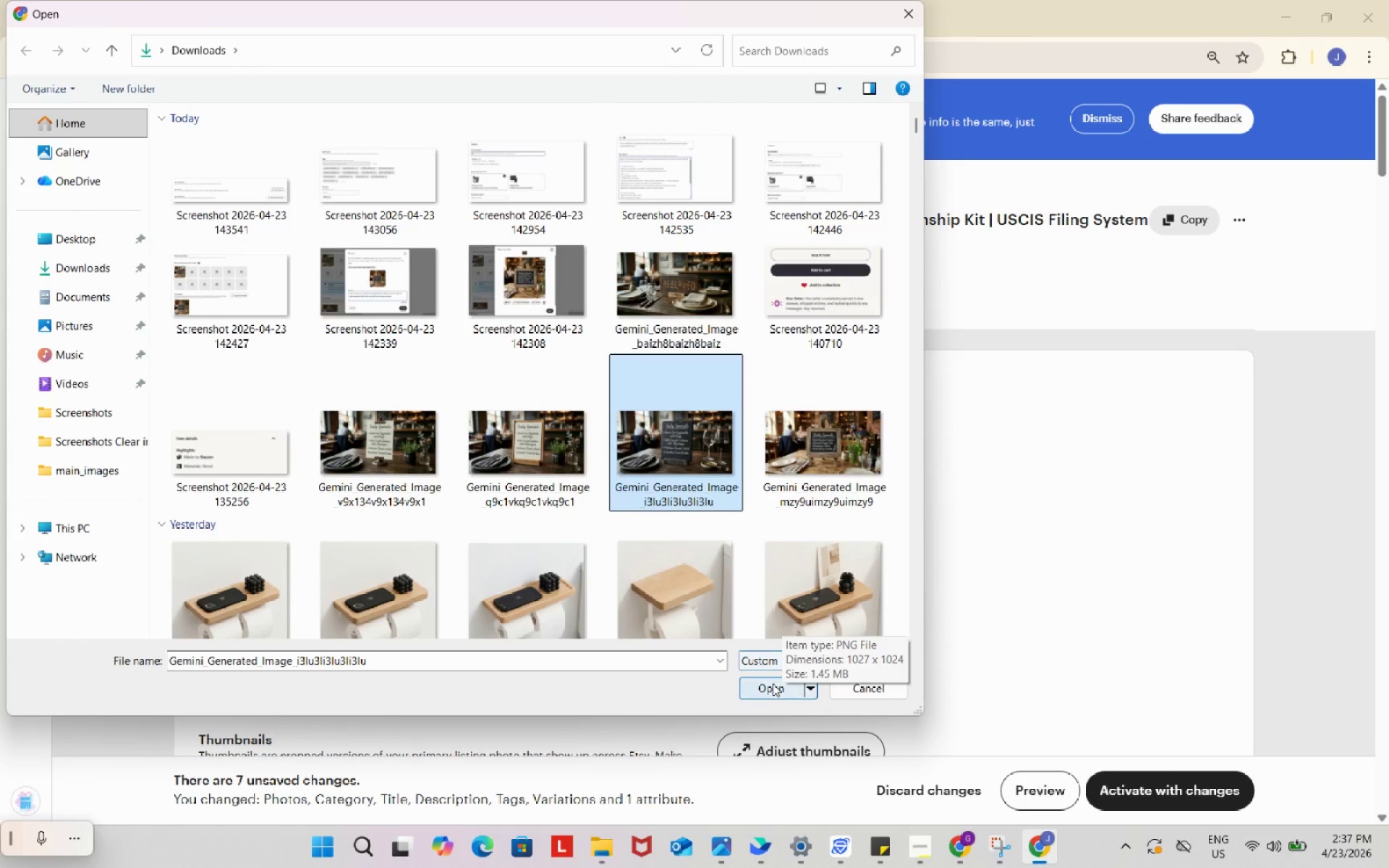 
left_click([773, 684])
 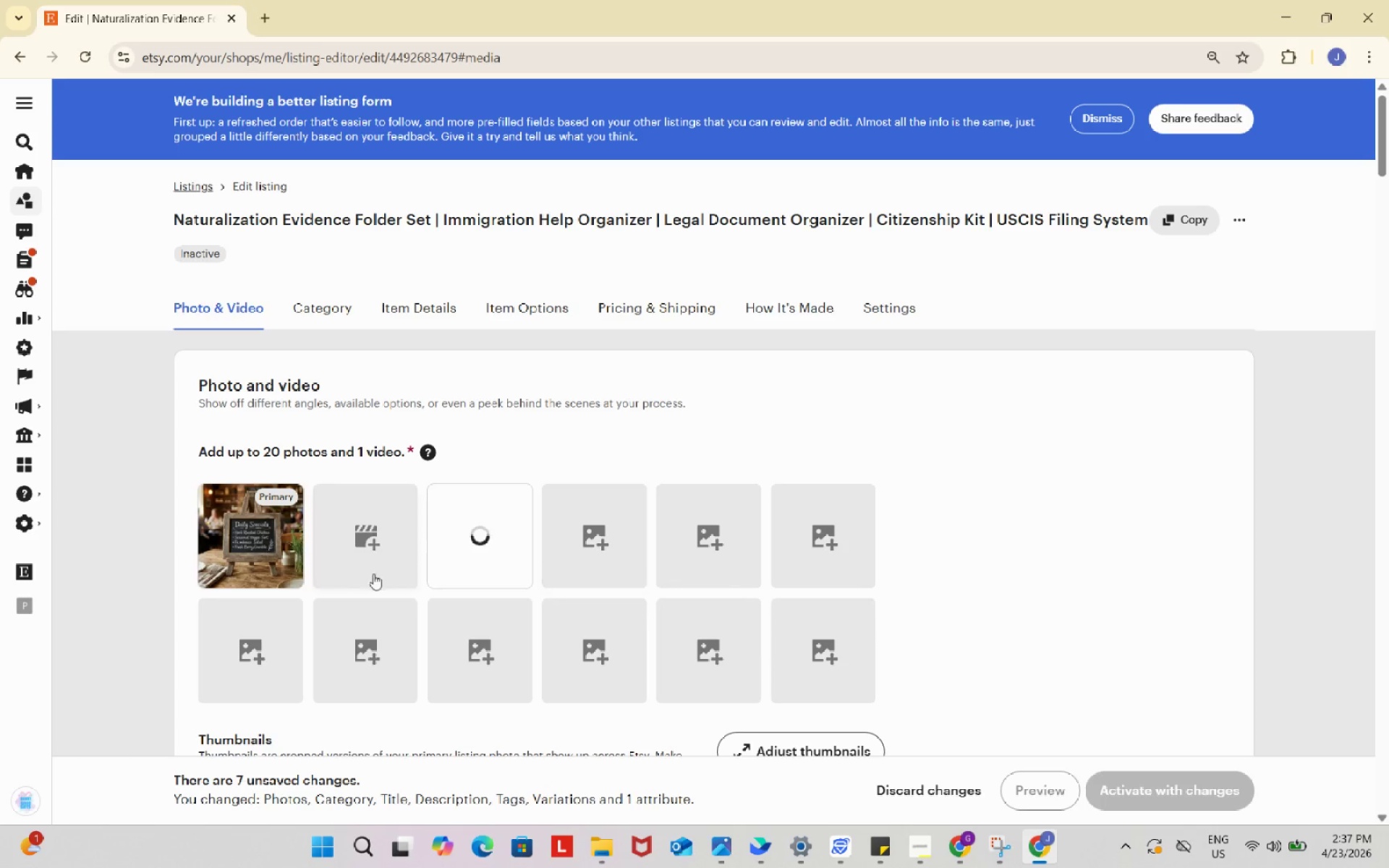 
scroll: coordinate [587, 535], scroll_direction: down, amount: 8.0
 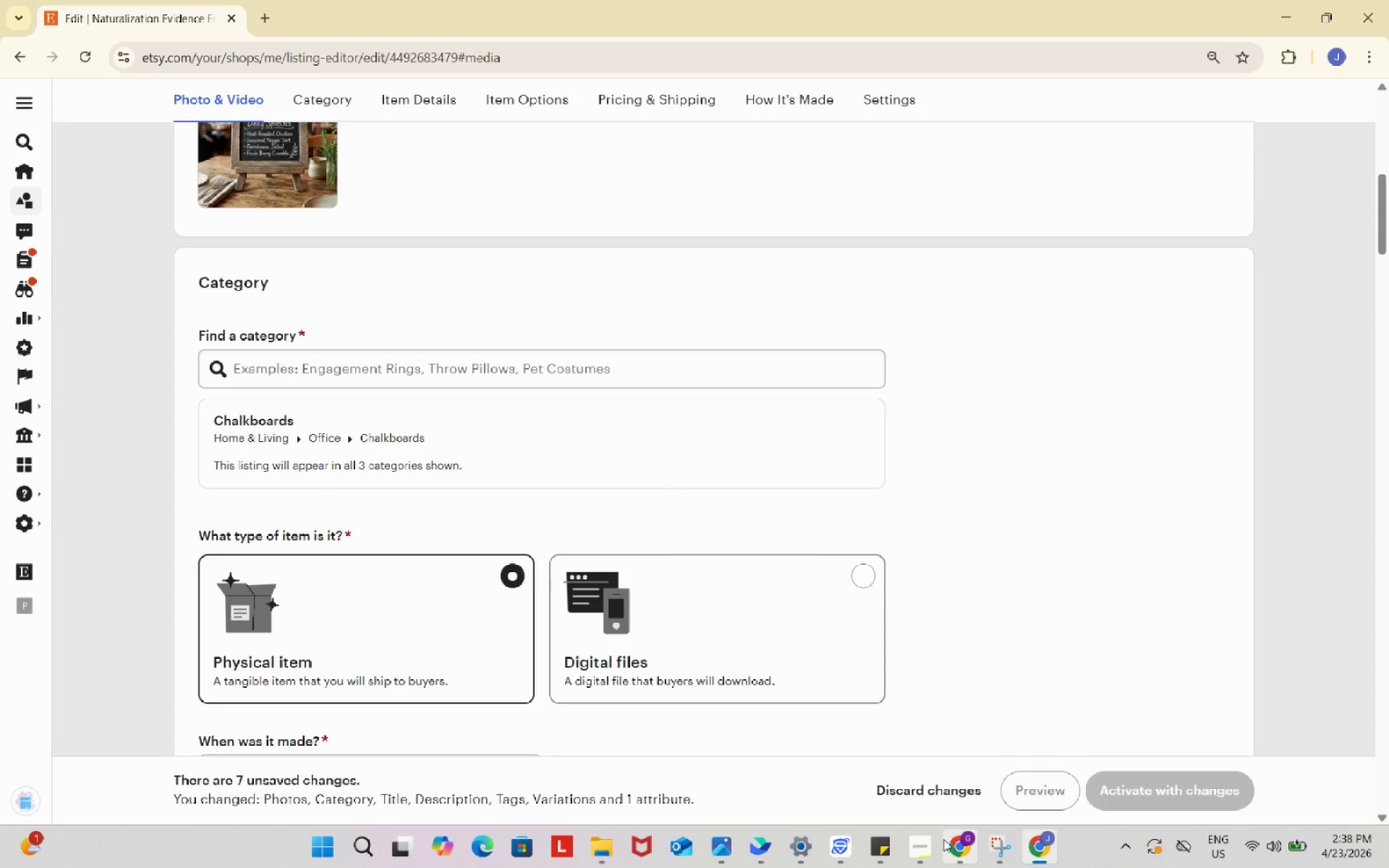 
left_click([925, 843])